 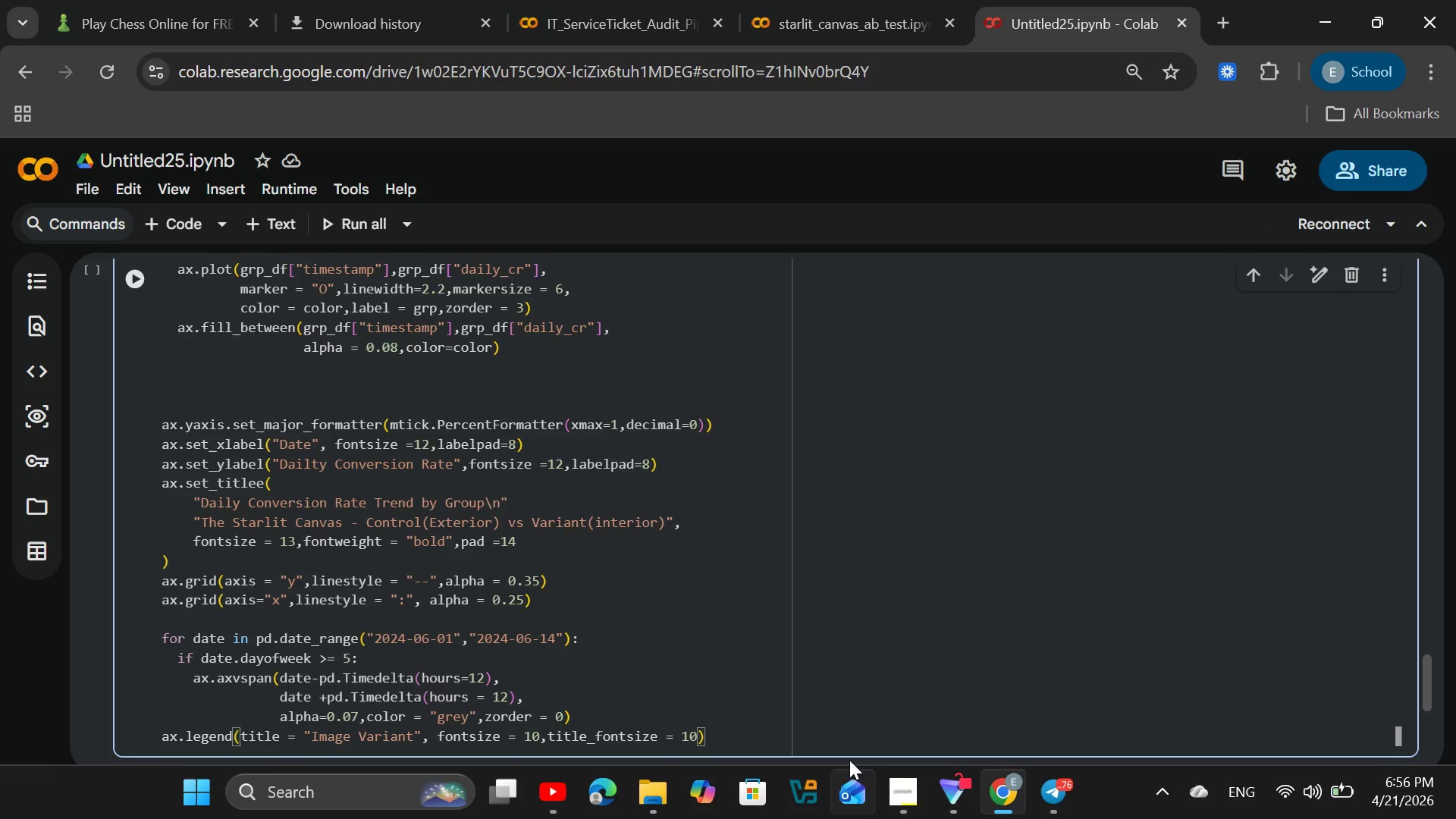 
hold_key(key=ShiftLeft, duration=0.39)
 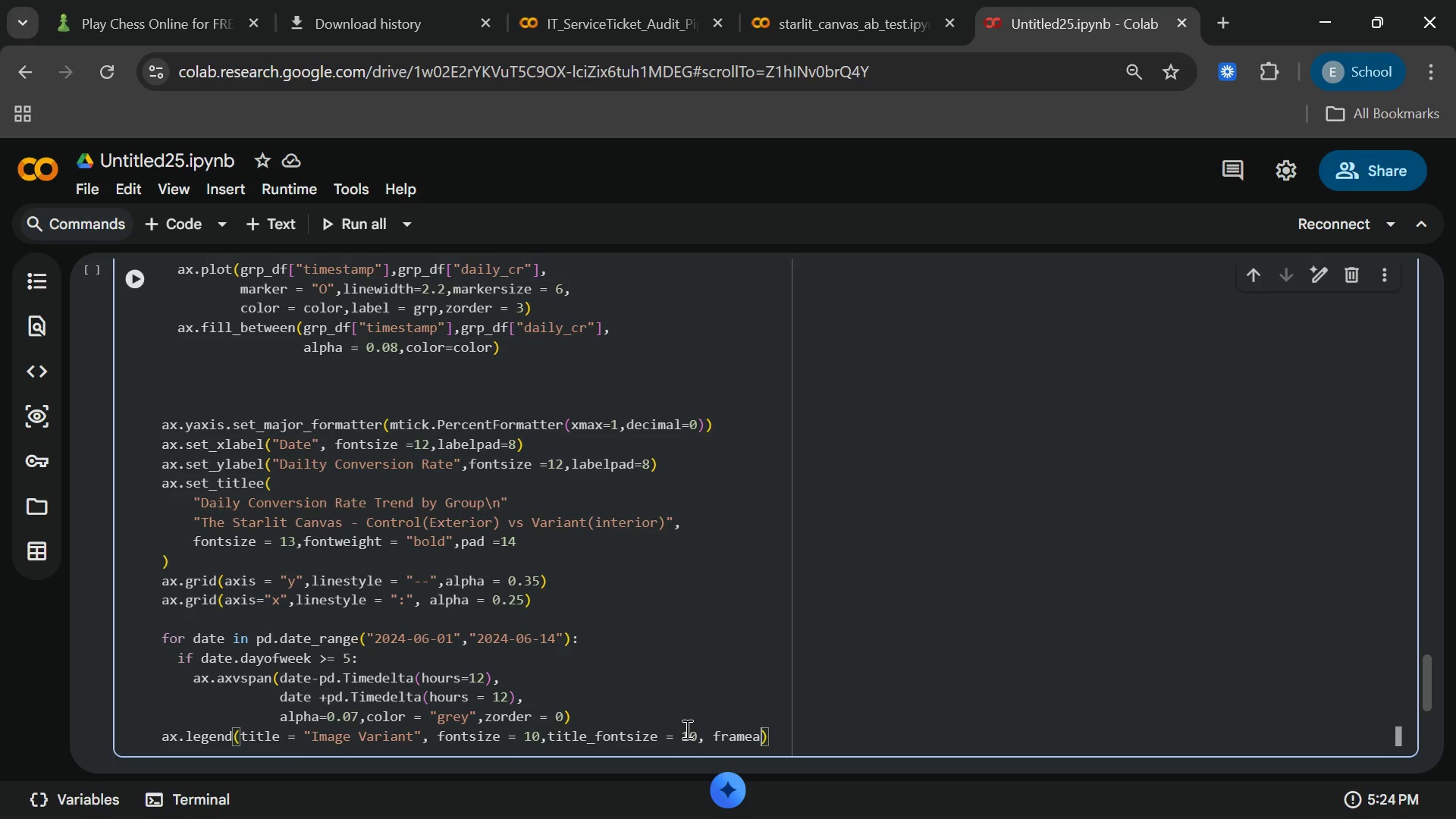 
wait(12.8)
 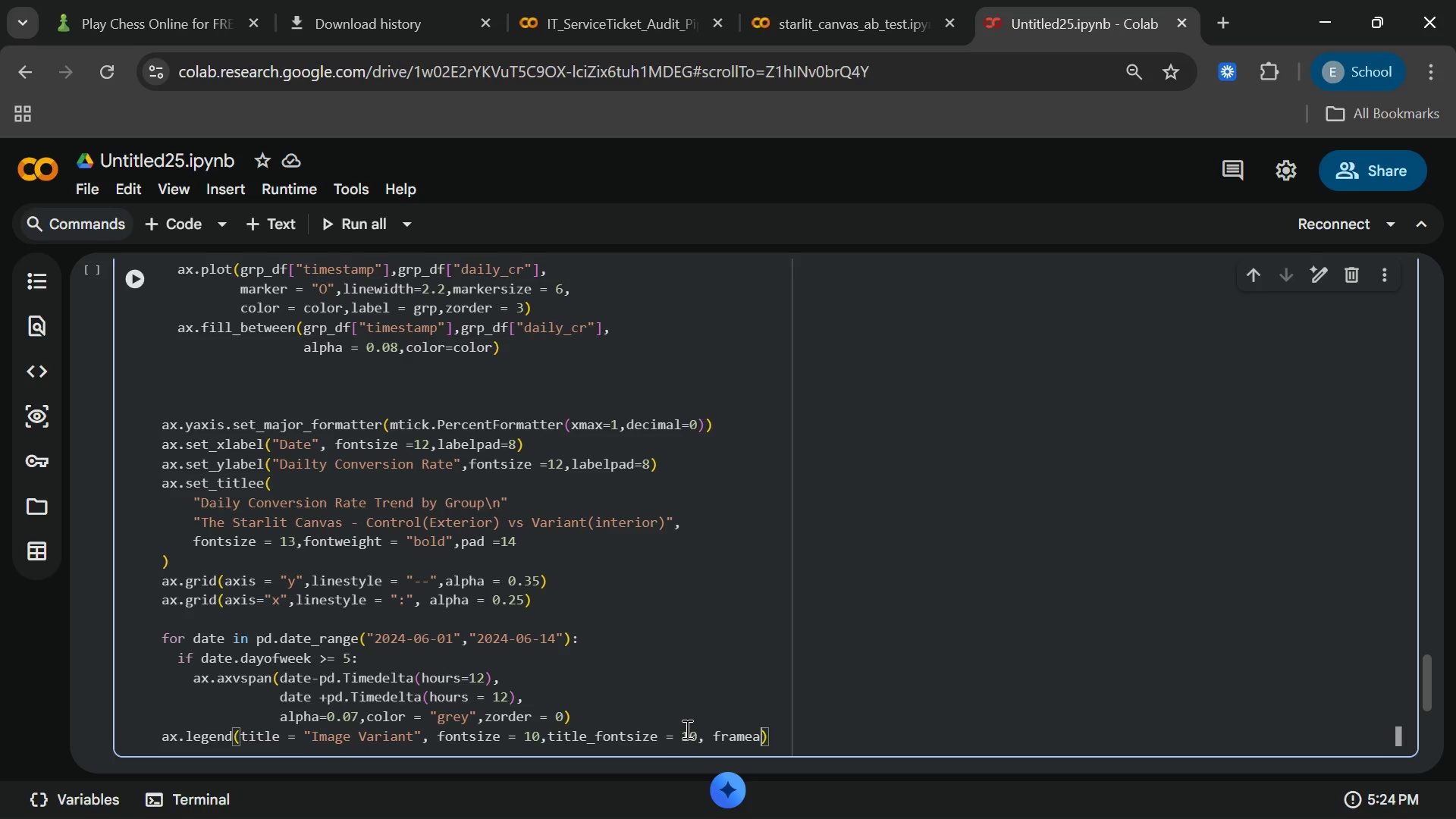 
key(Equal)
 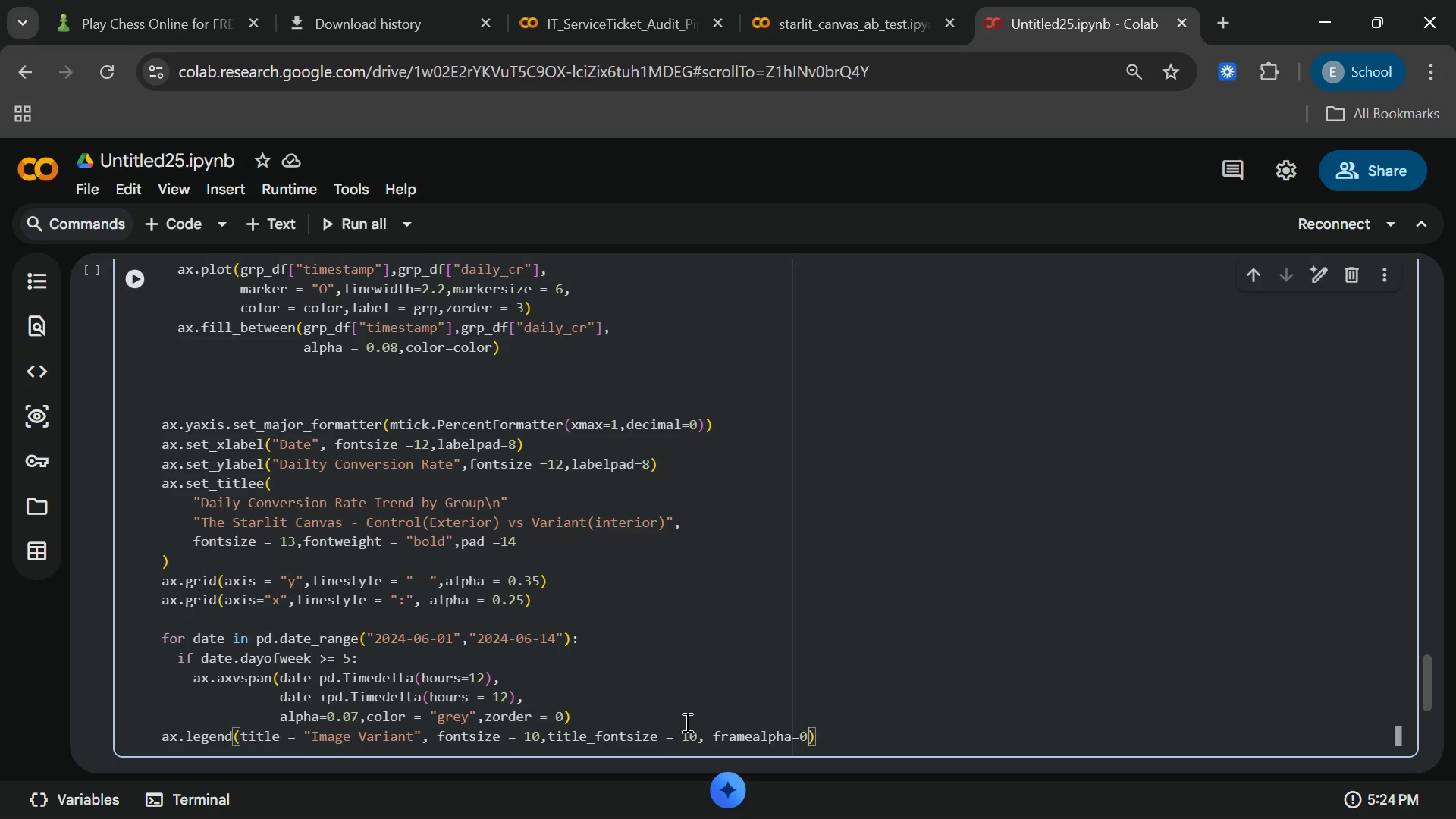 
key(0)
 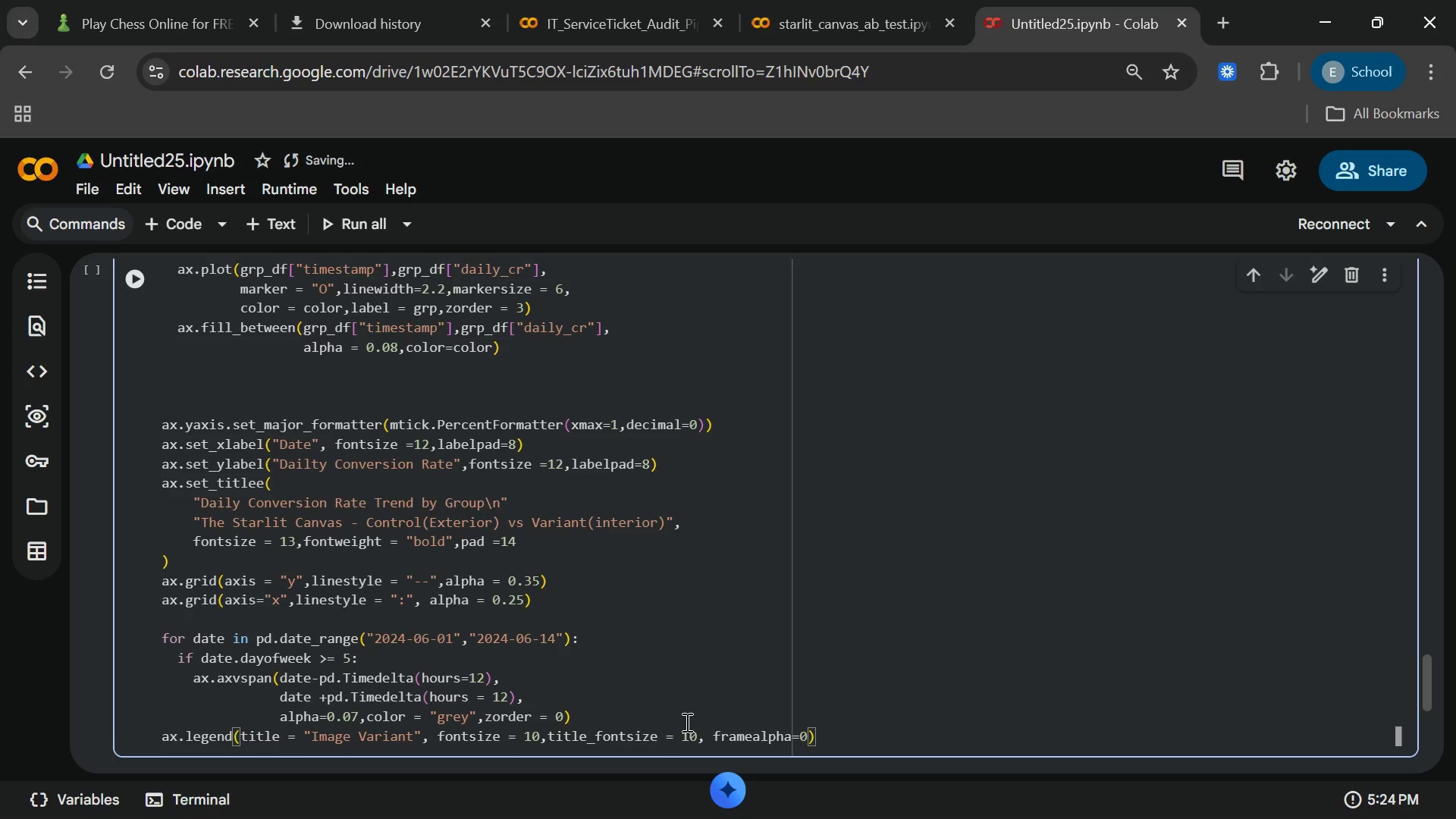 
key(Period)
 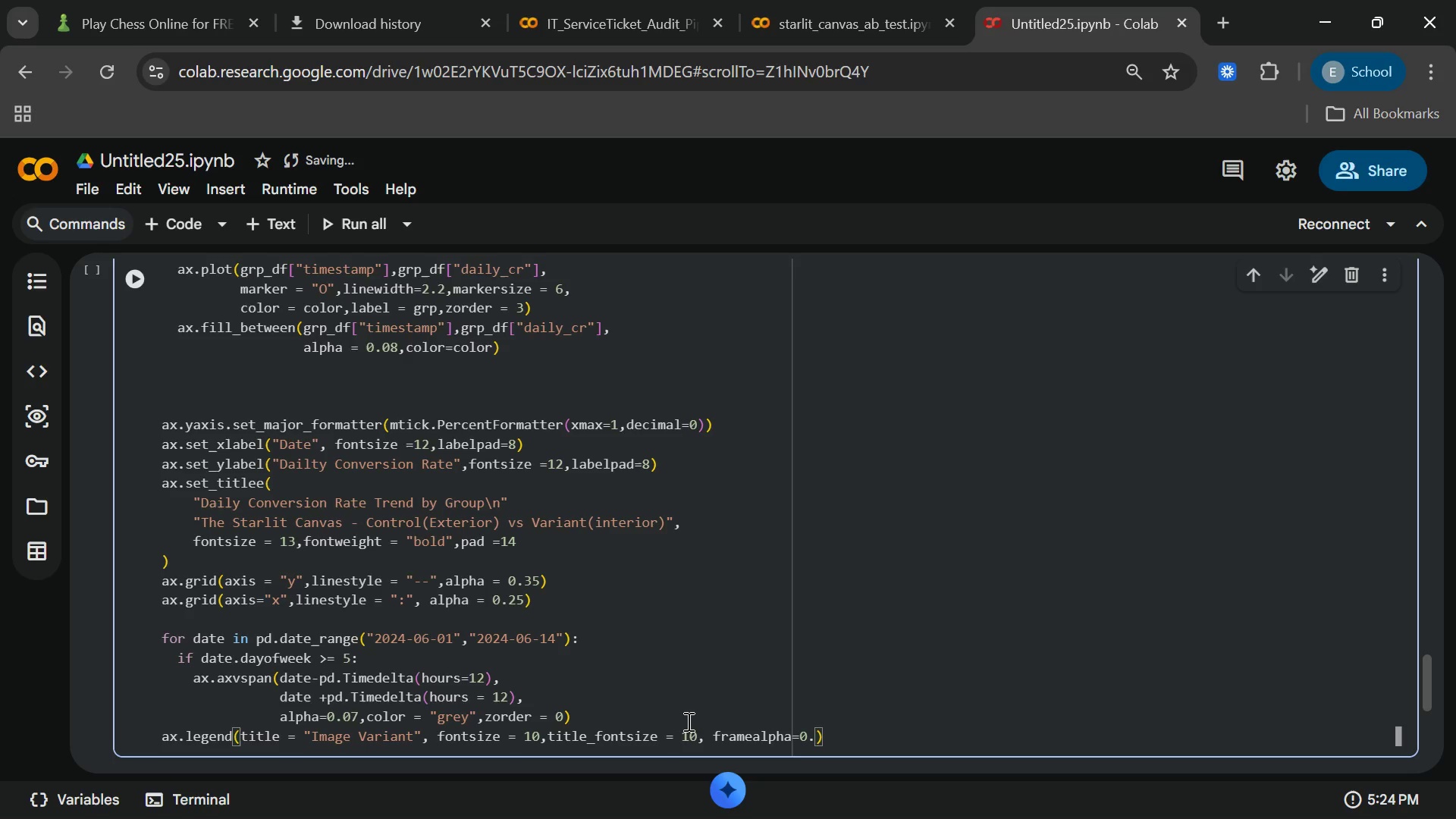 
key(9)
 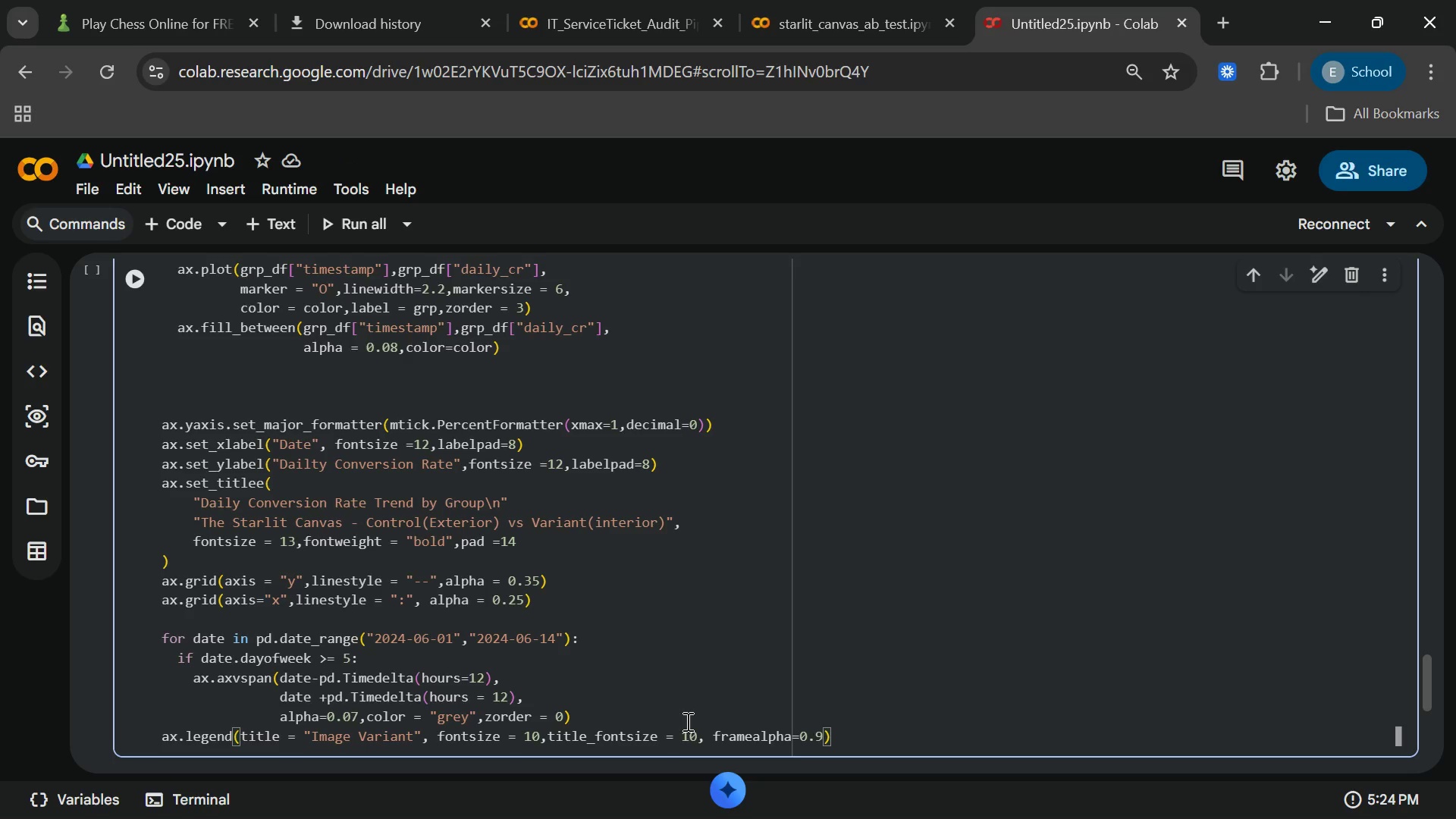 
wait(6.36)
 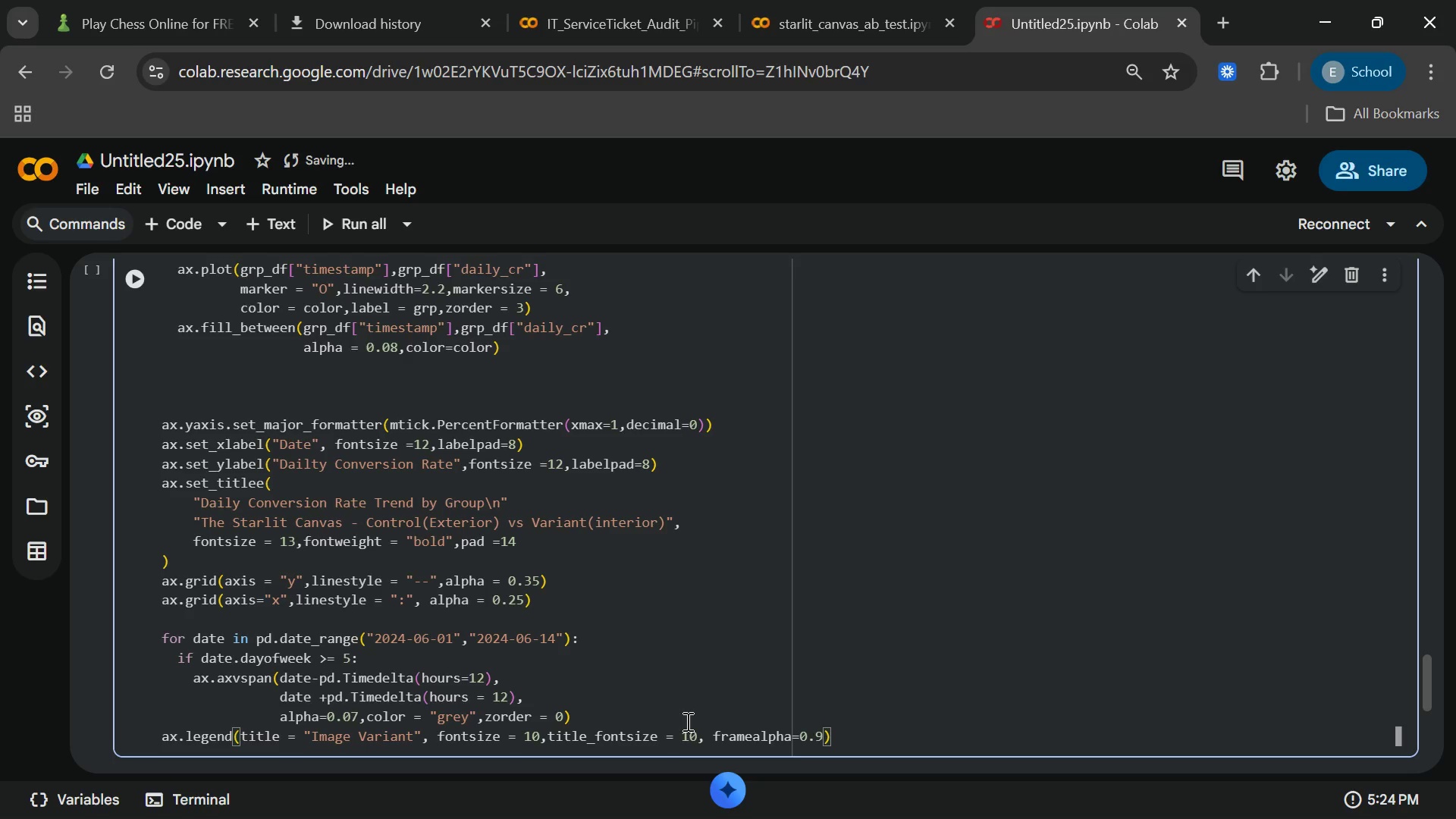 
key(ArrowRight)
 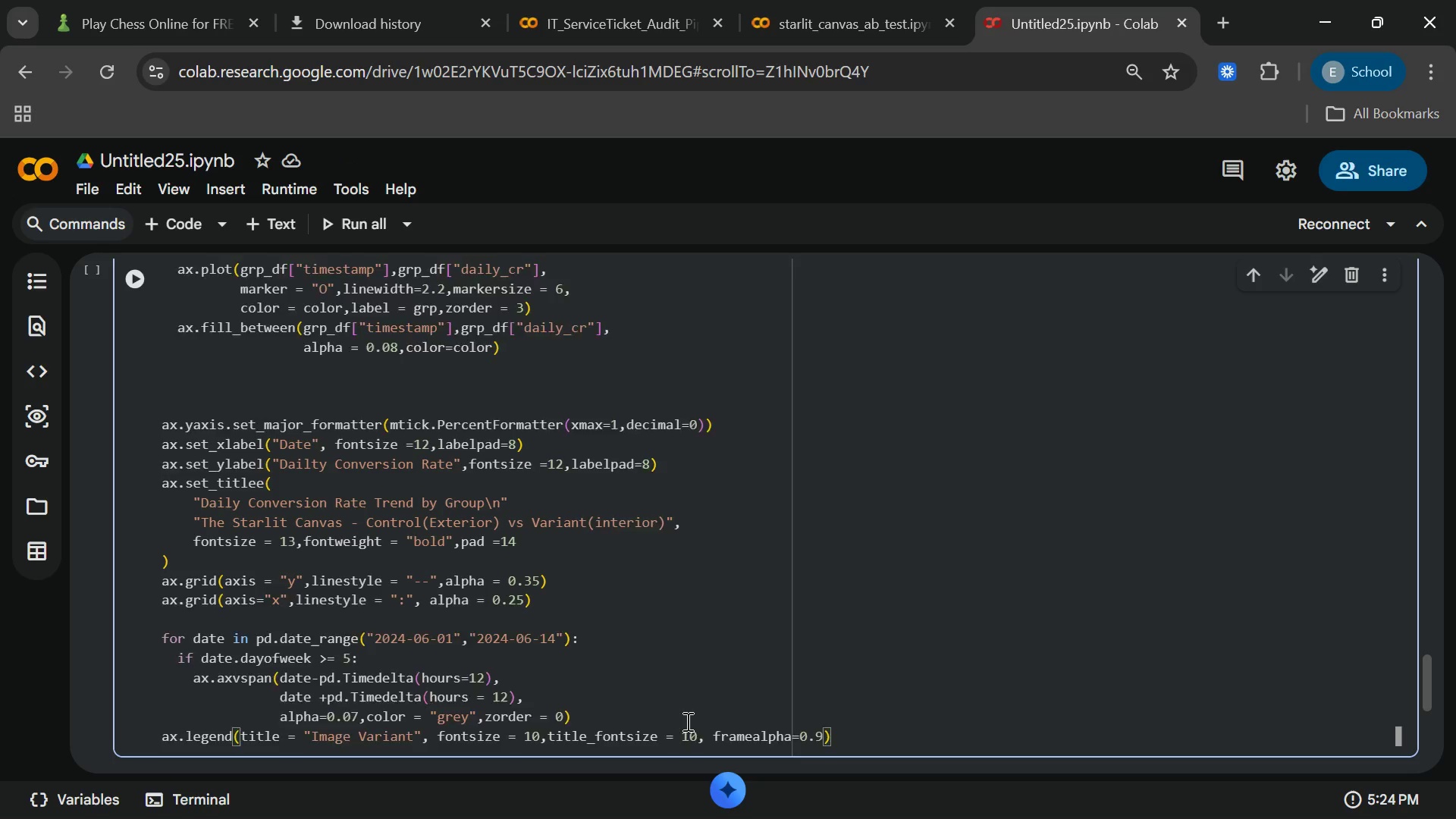 
key(Enter)
 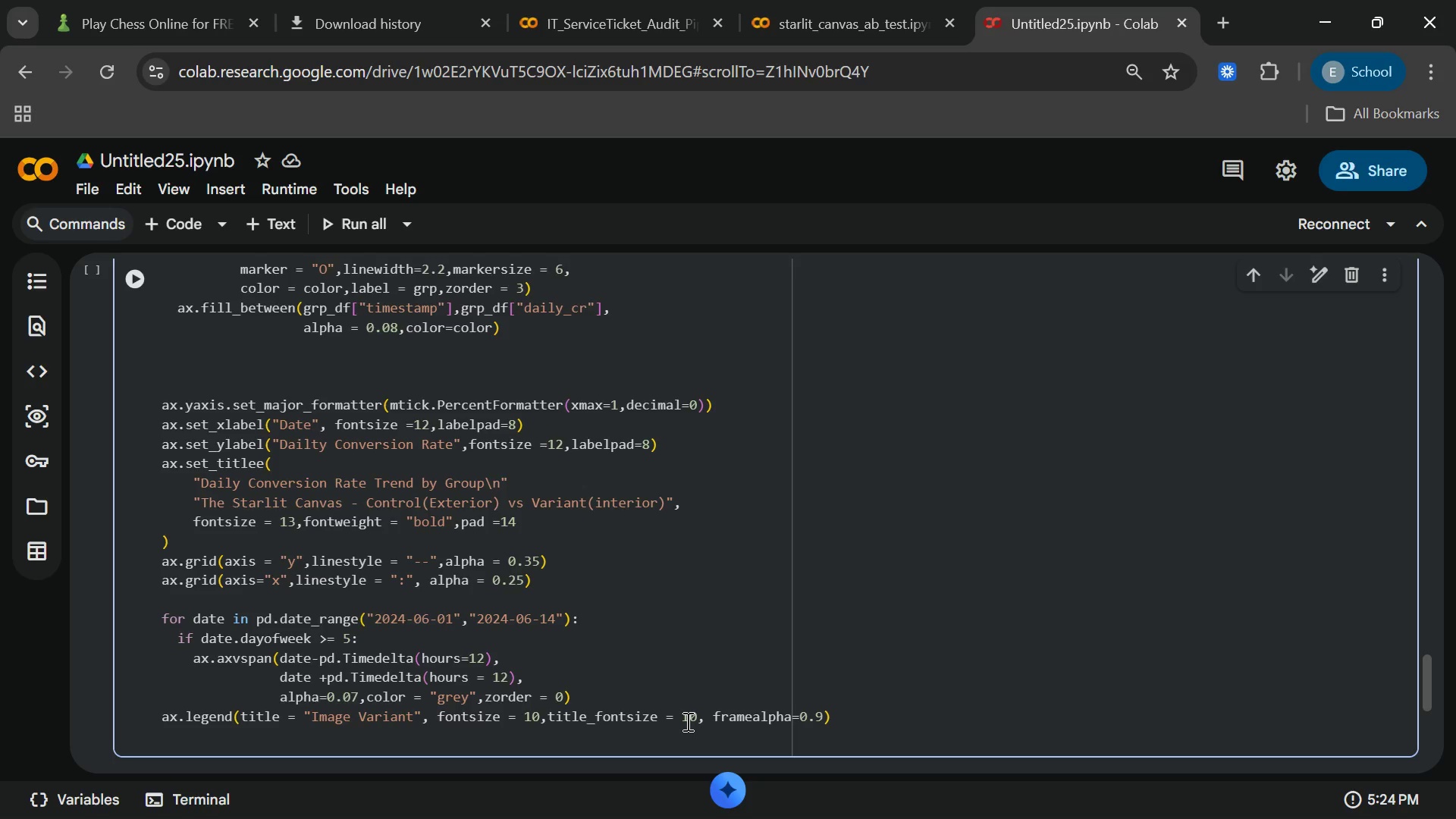 